 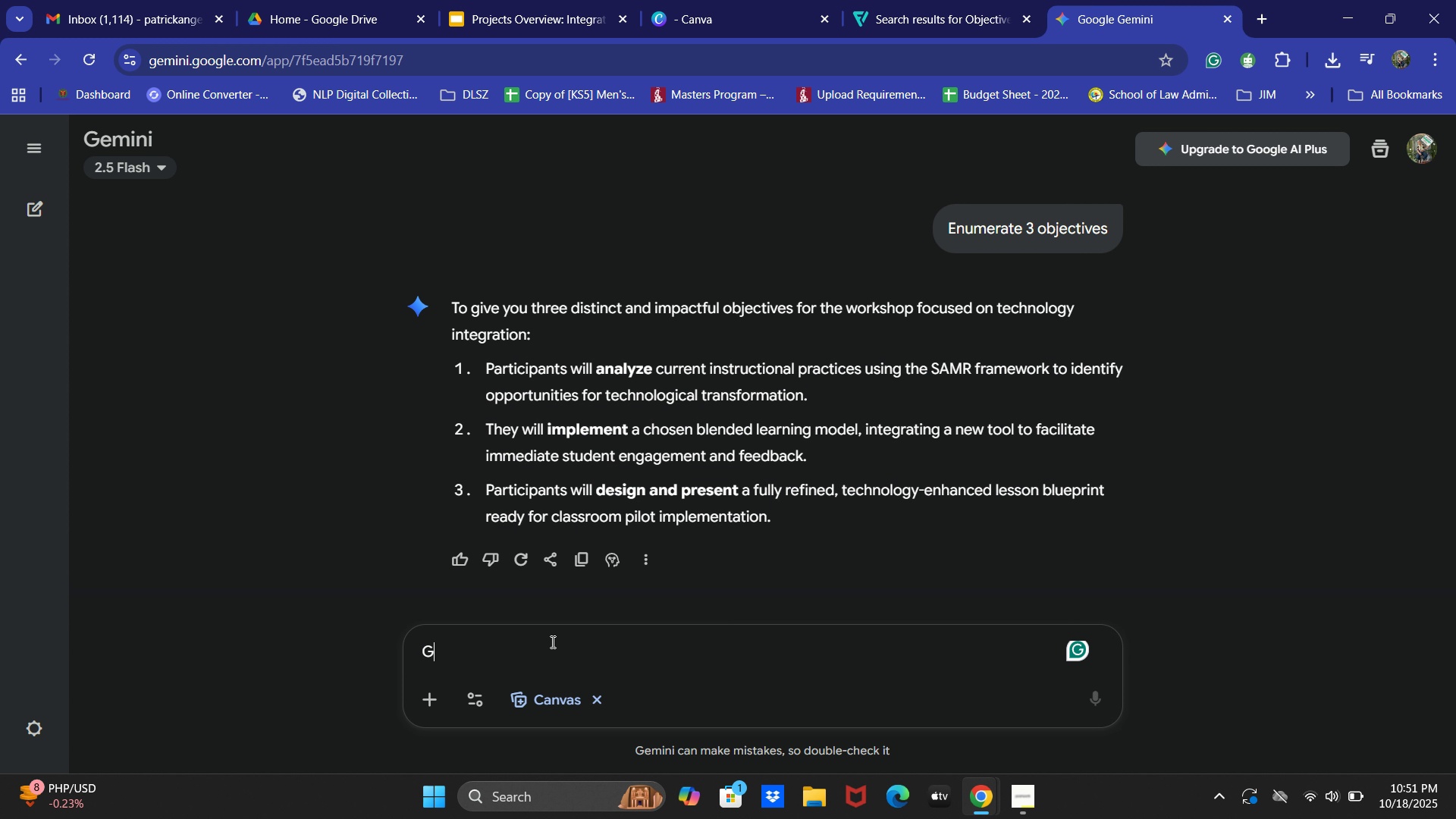 
type(Generate an imporat)
key(Backspace)
key(Backspace)
type(tance in)
key(Backspace)
key(Backspace)
type(of )
 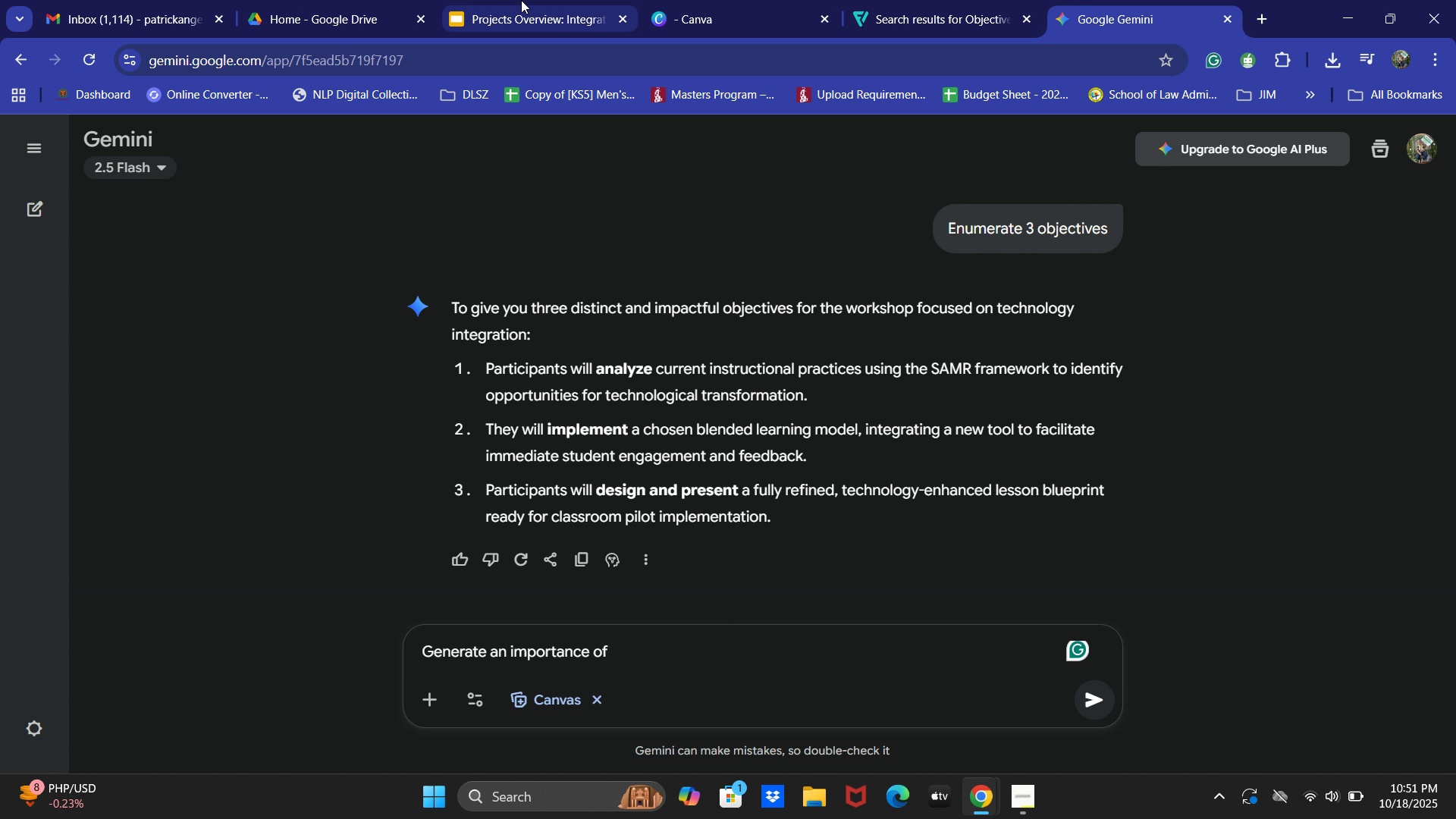 
left_click([529, 0])
 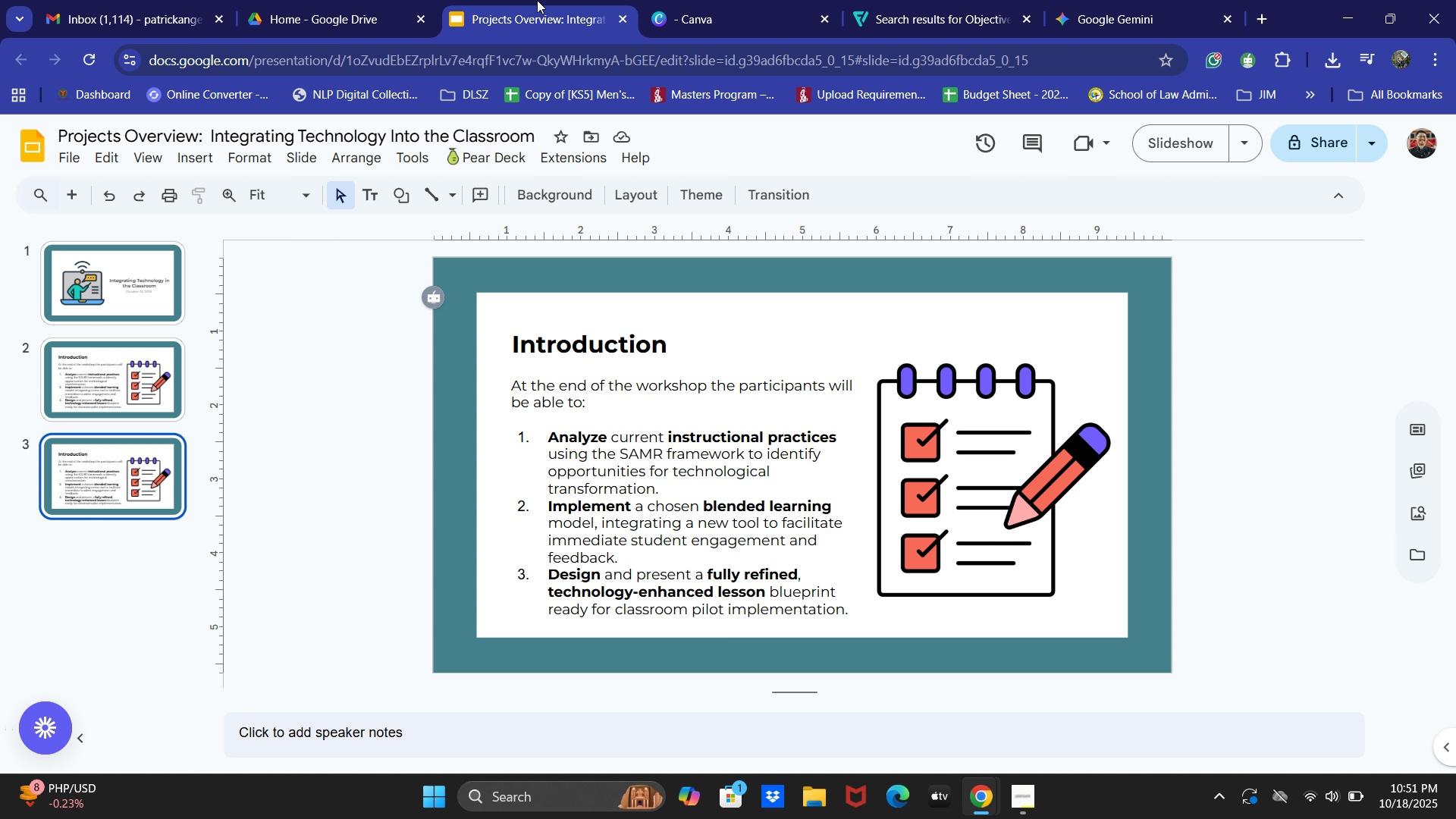 
key(Alt+AltLeft)
 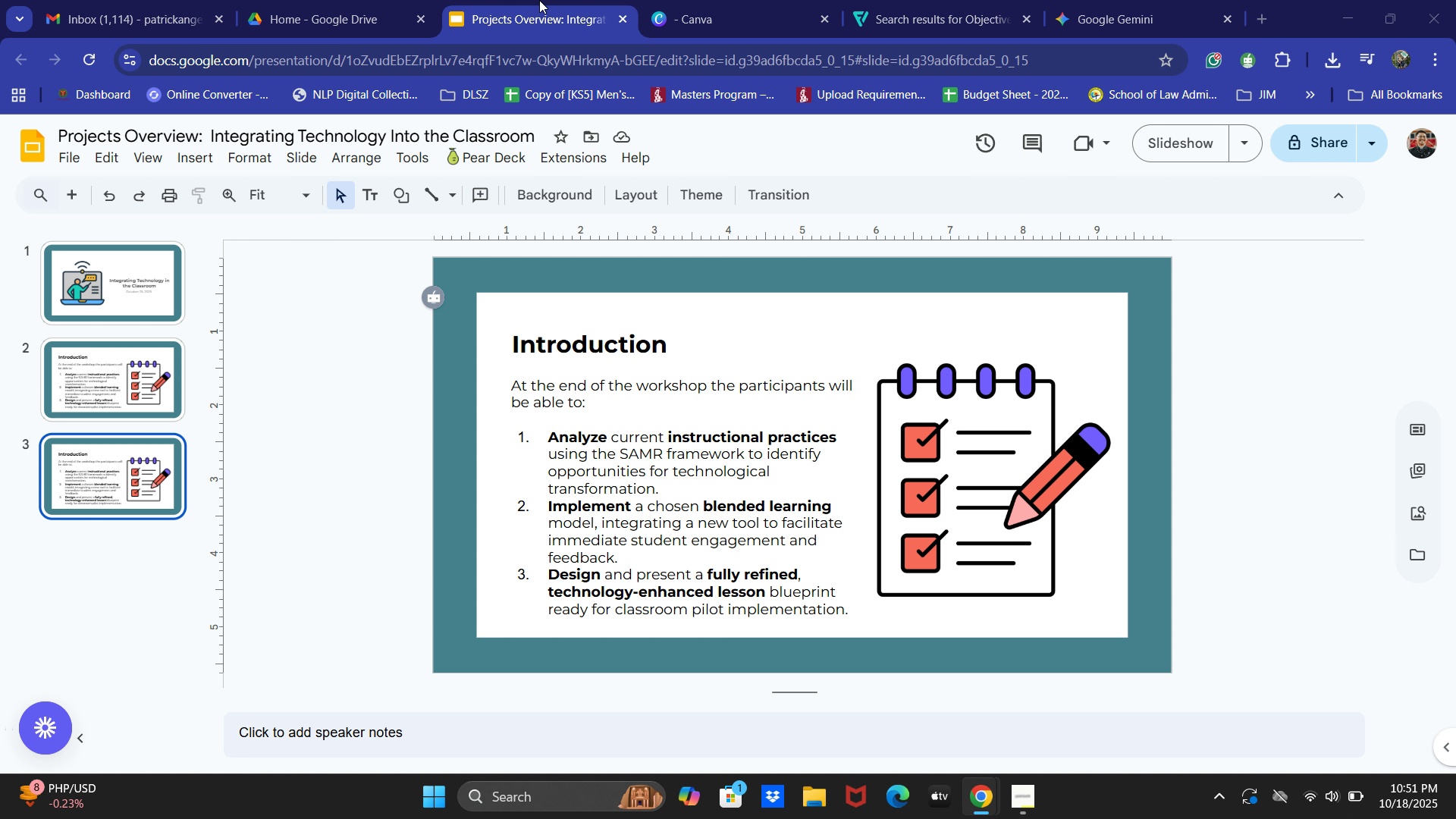 
key(Alt+Tab)